 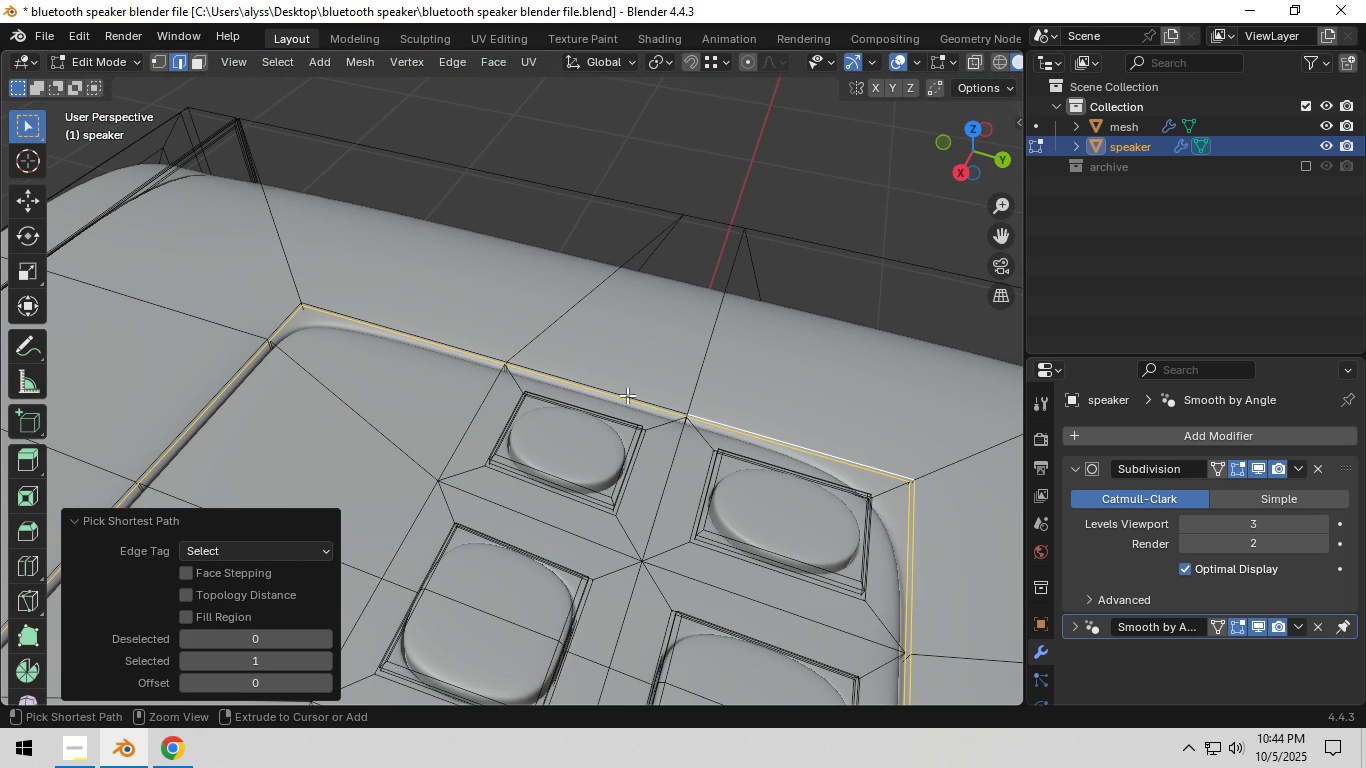 
left_click([419, 309])
 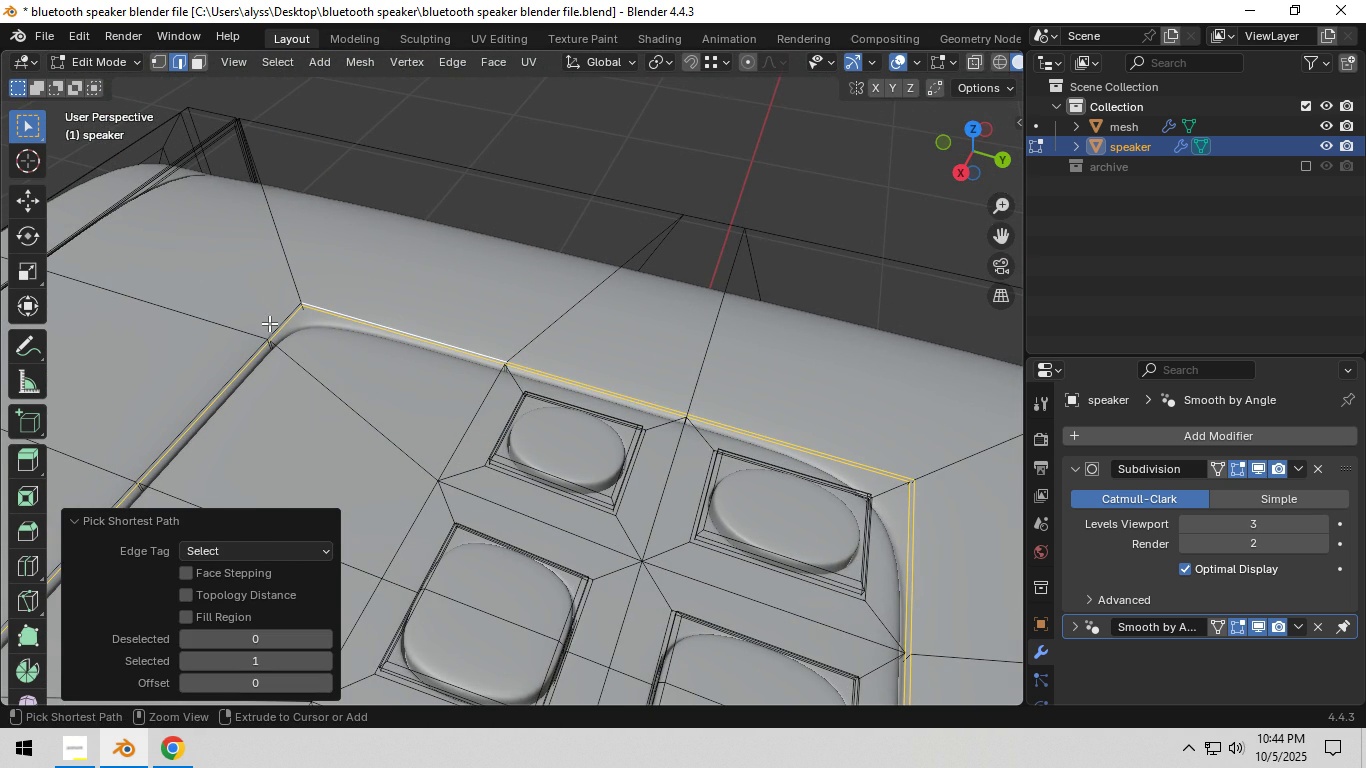 
key(Control+ControlLeft)
 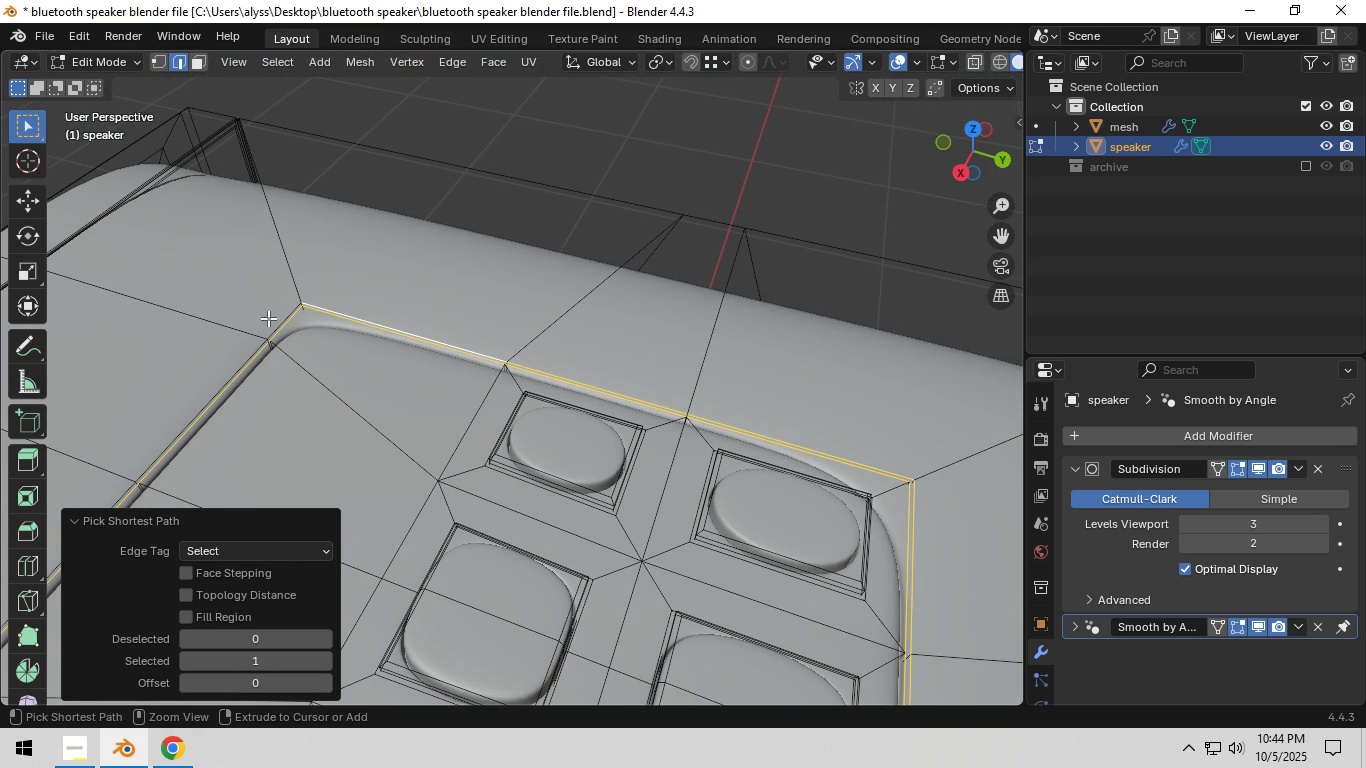 
key(Control+ControlLeft)
 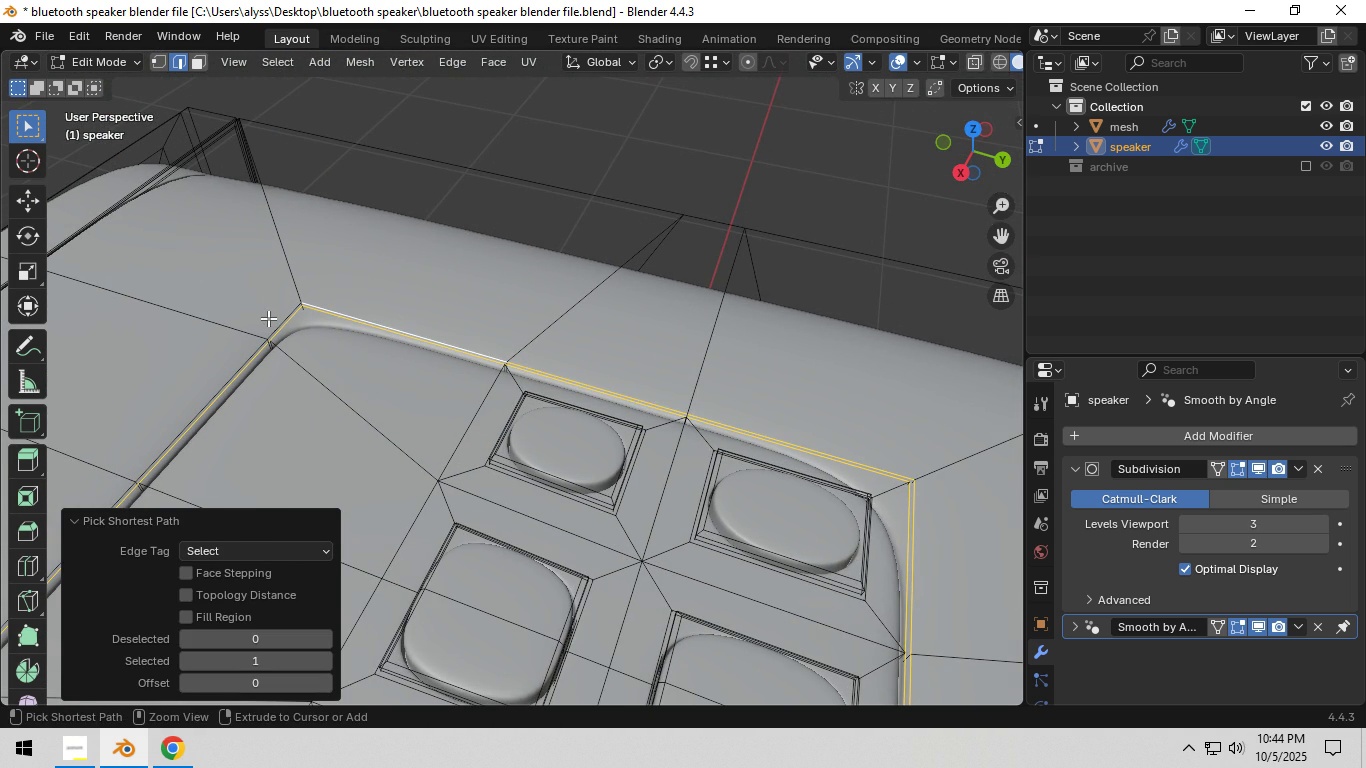 
key(Control+ControlLeft)
 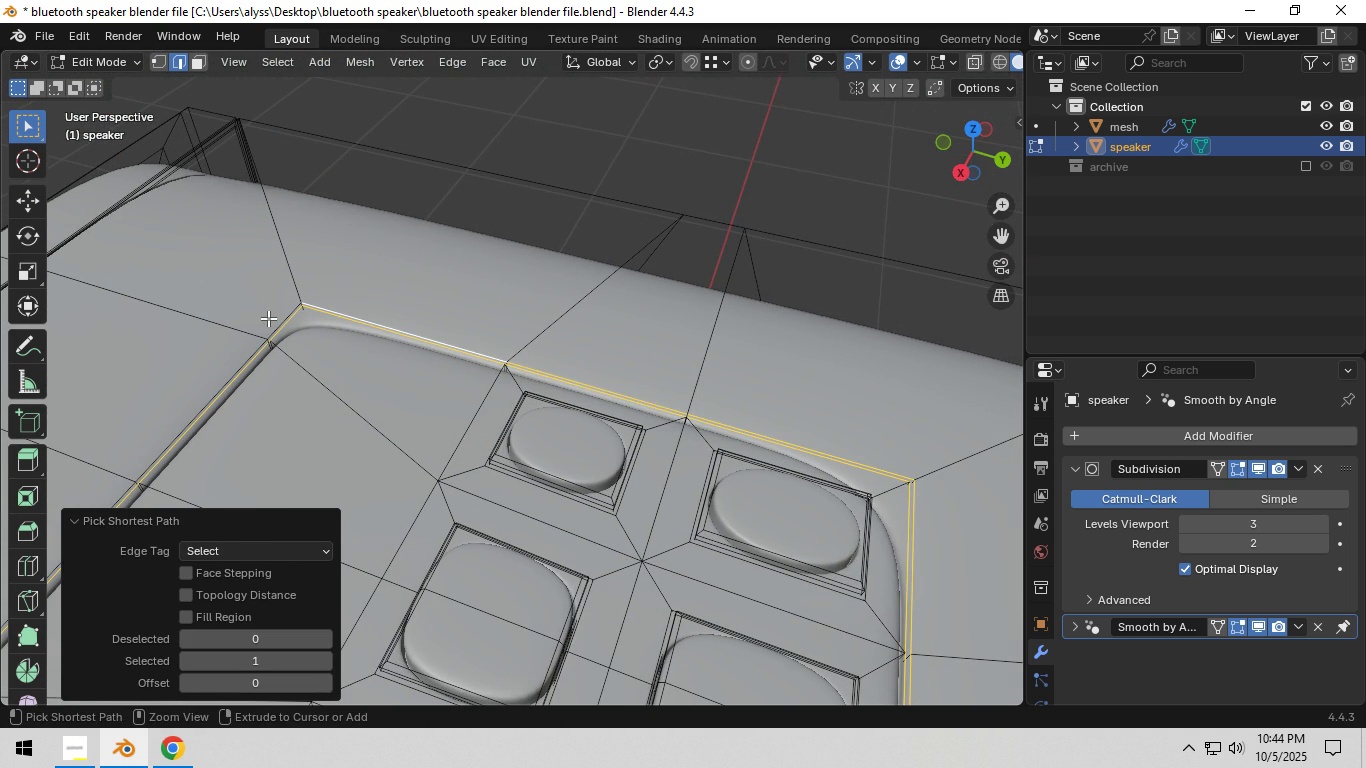 
key(Control+ControlLeft)
 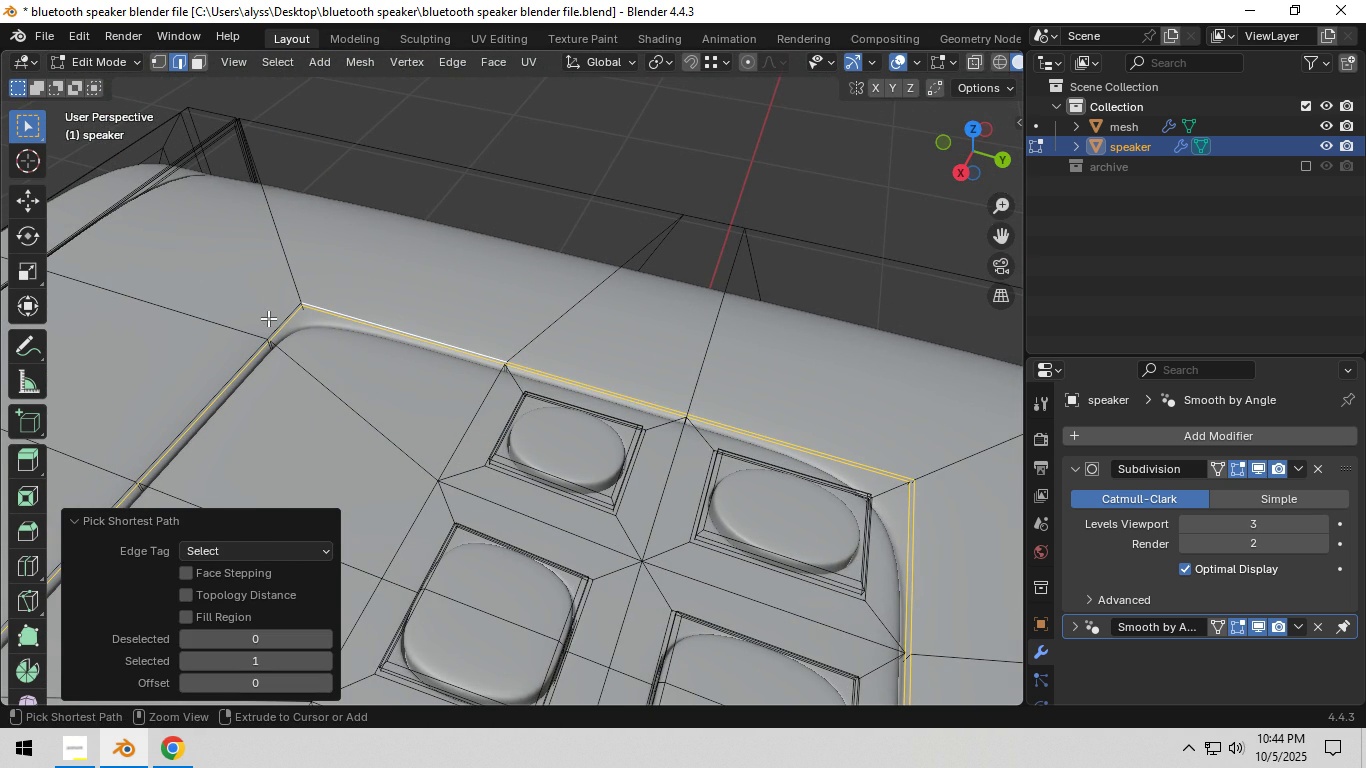 
key(Control+ControlLeft)
 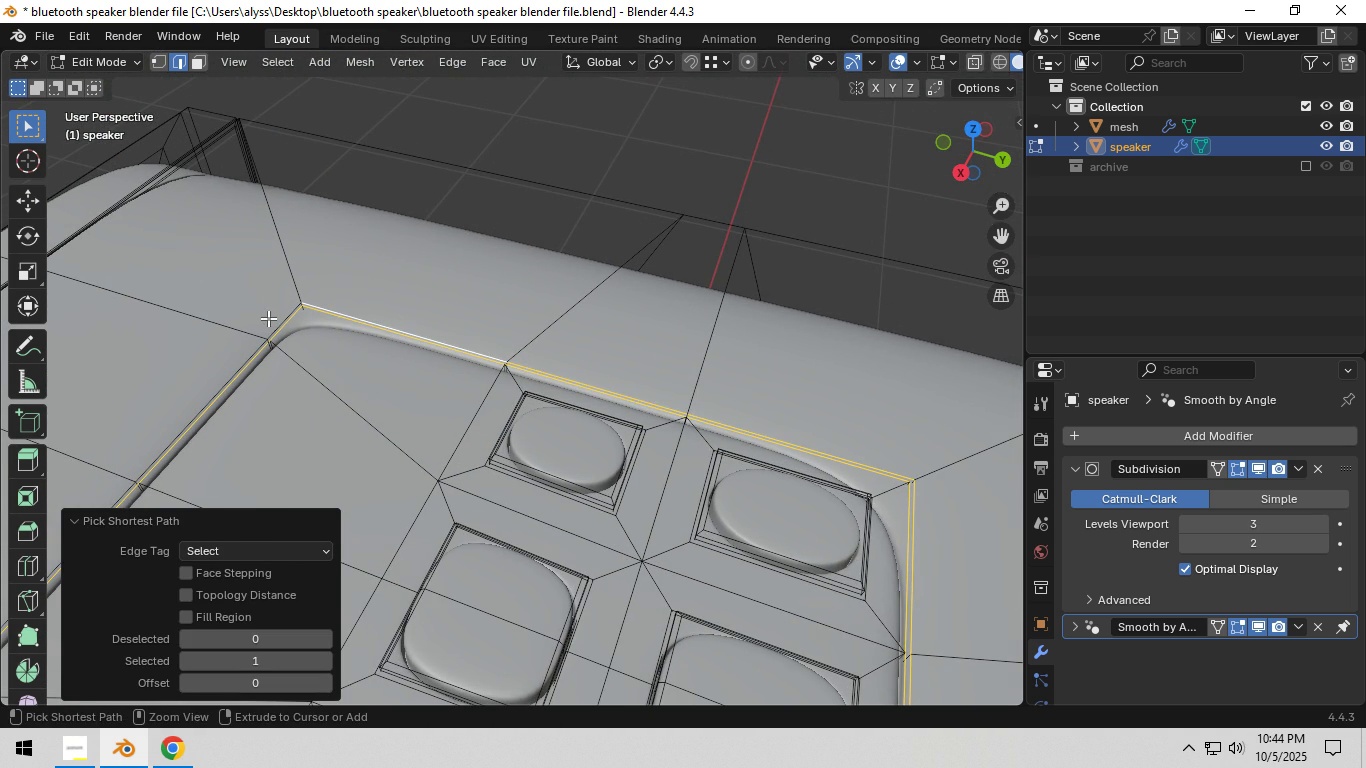 
left_click([264, 318])
 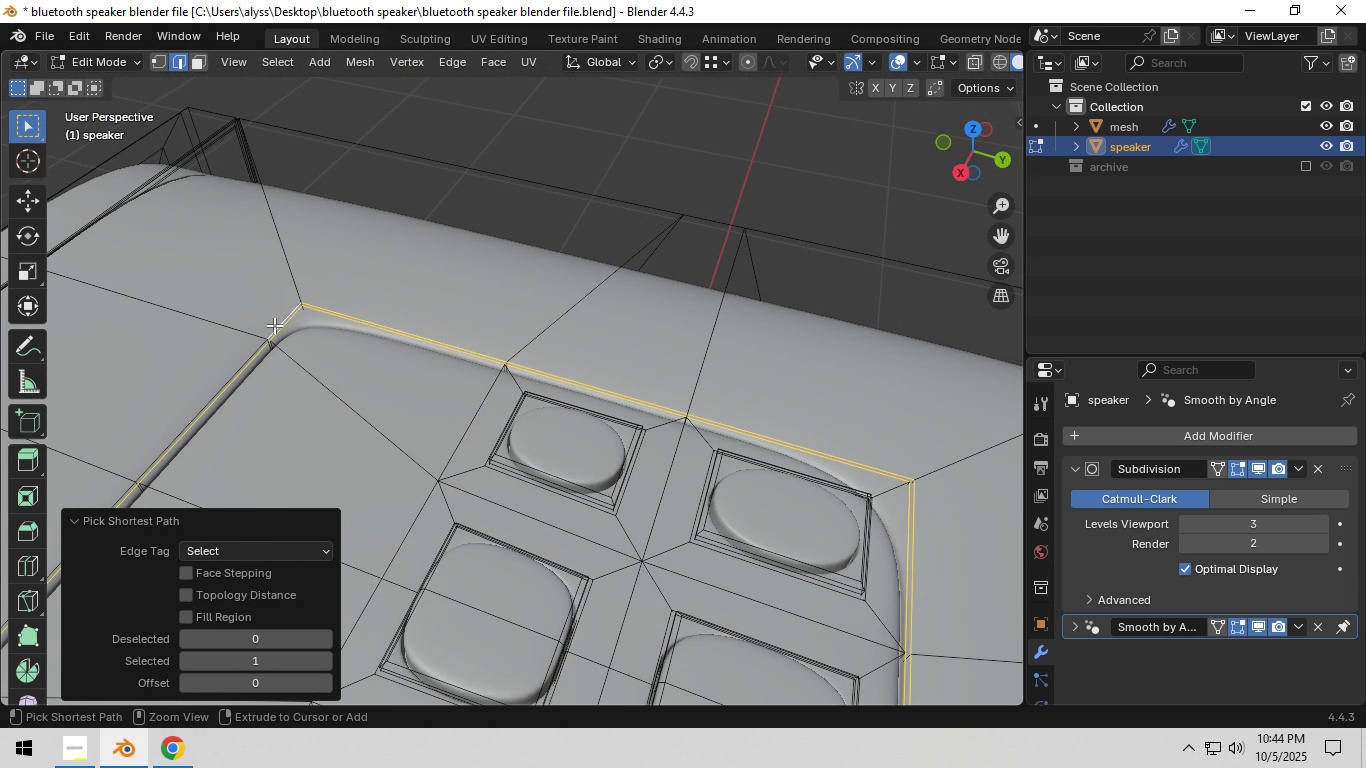 
key(Control+ControlLeft)
 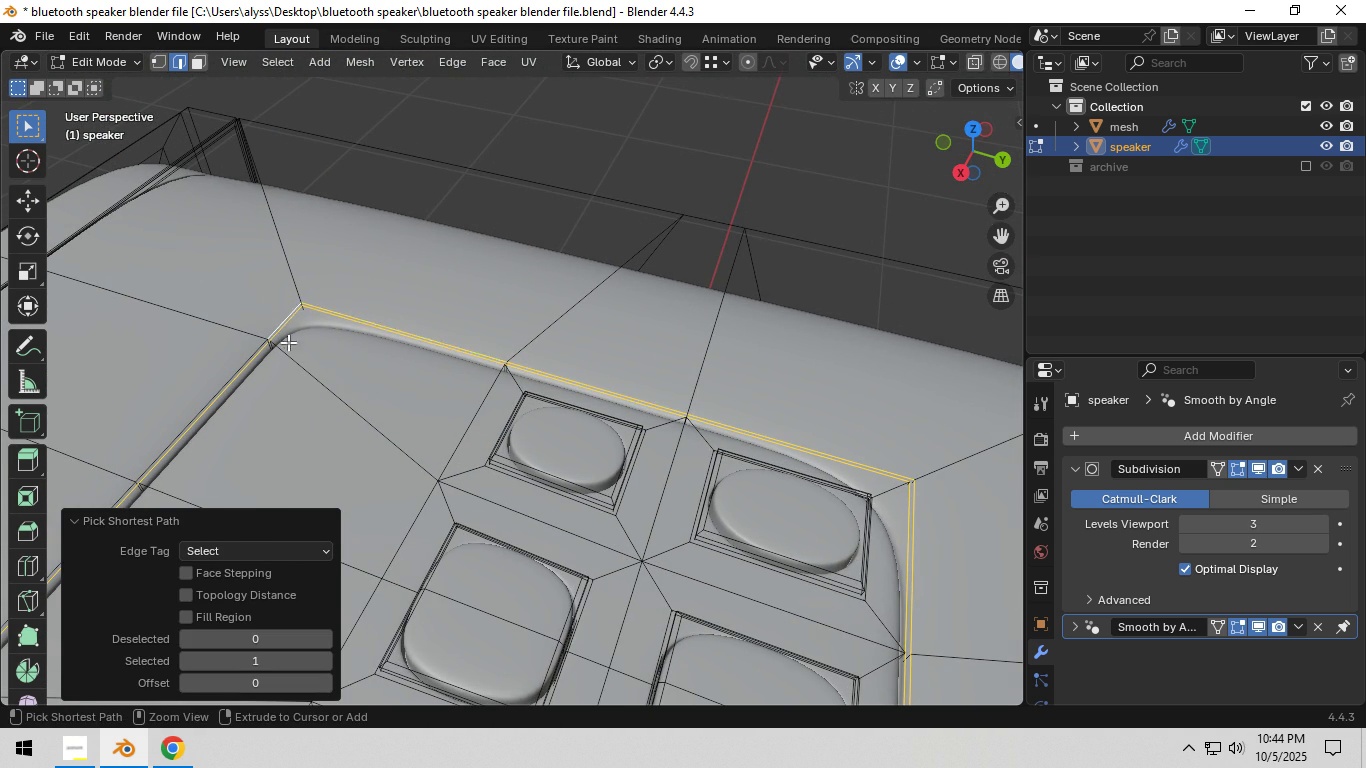 
key(Control+ControlLeft)
 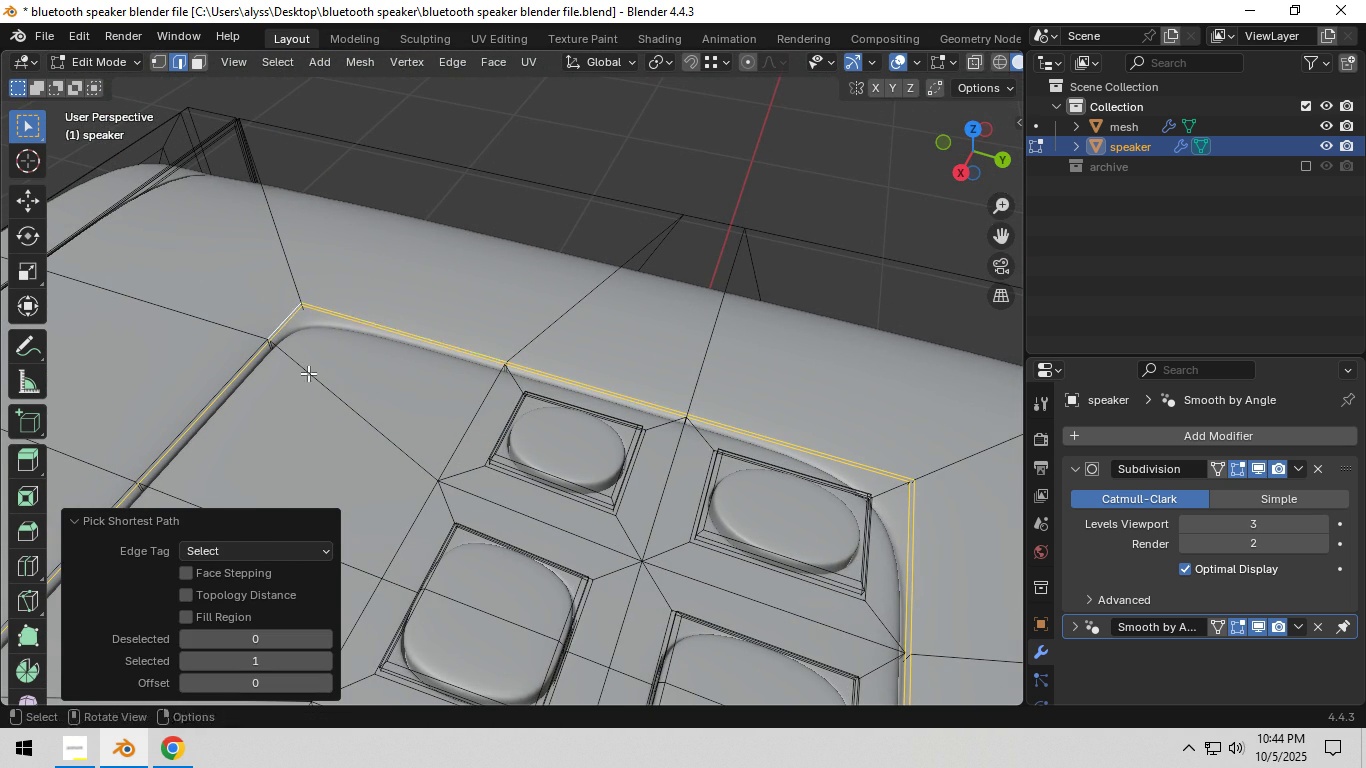 
key(Control+ControlLeft)